 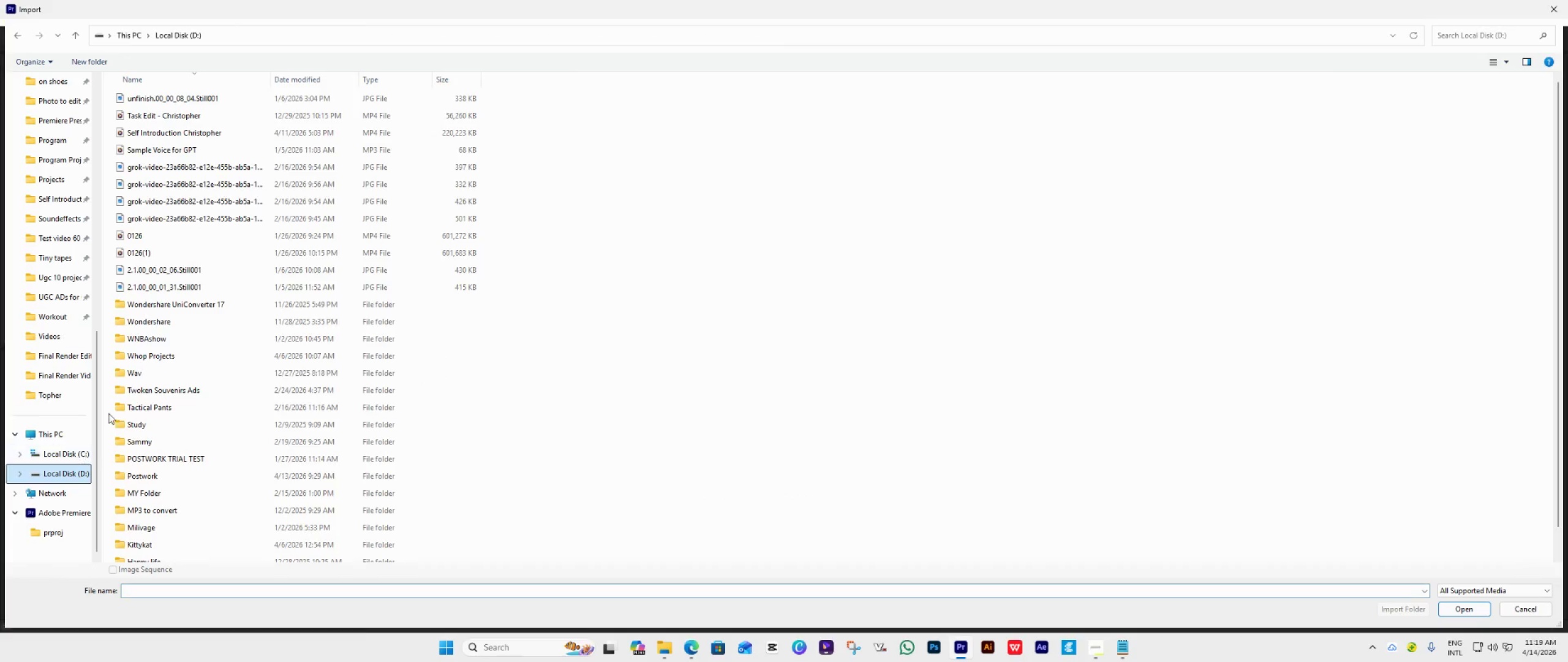 
scroll: coordinate [259, 268], scroll_direction: down, amount: 9.0
 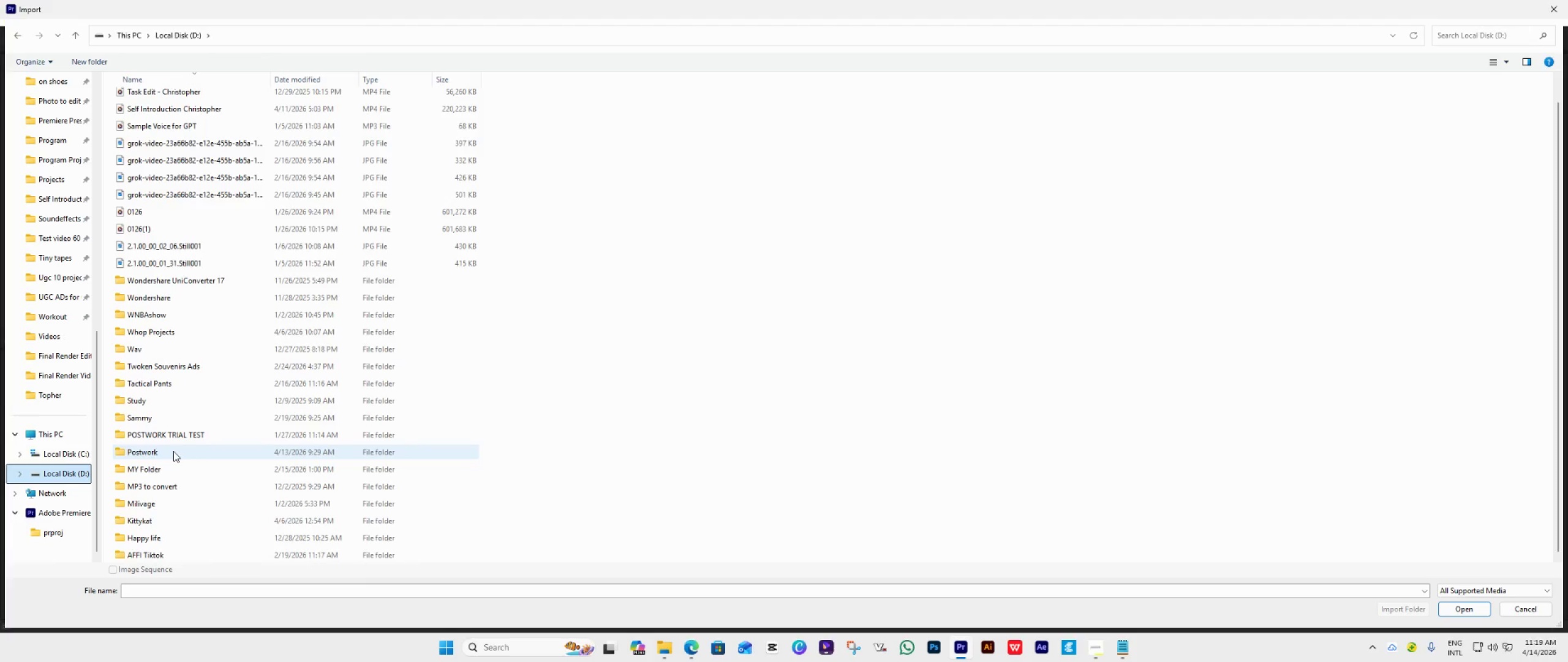 
double_click([173, 451])
 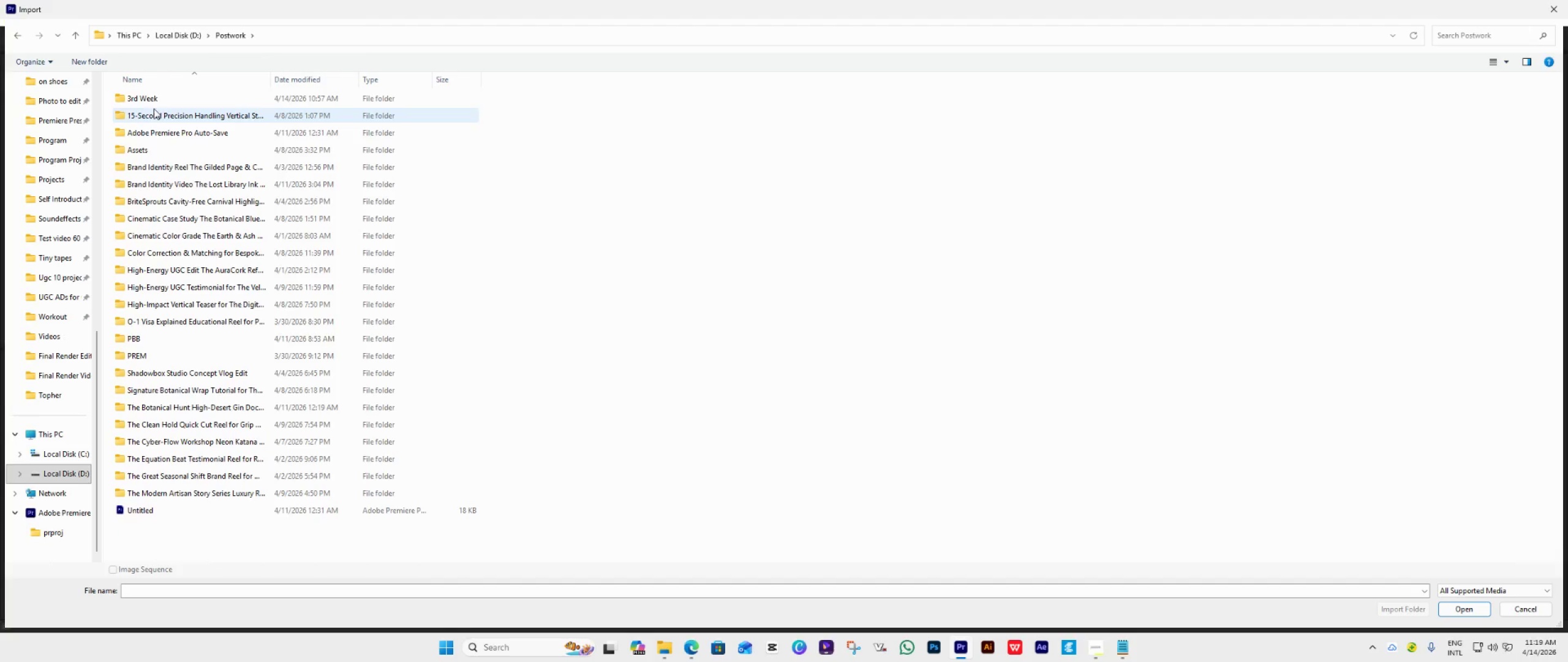 
double_click([163, 102])
 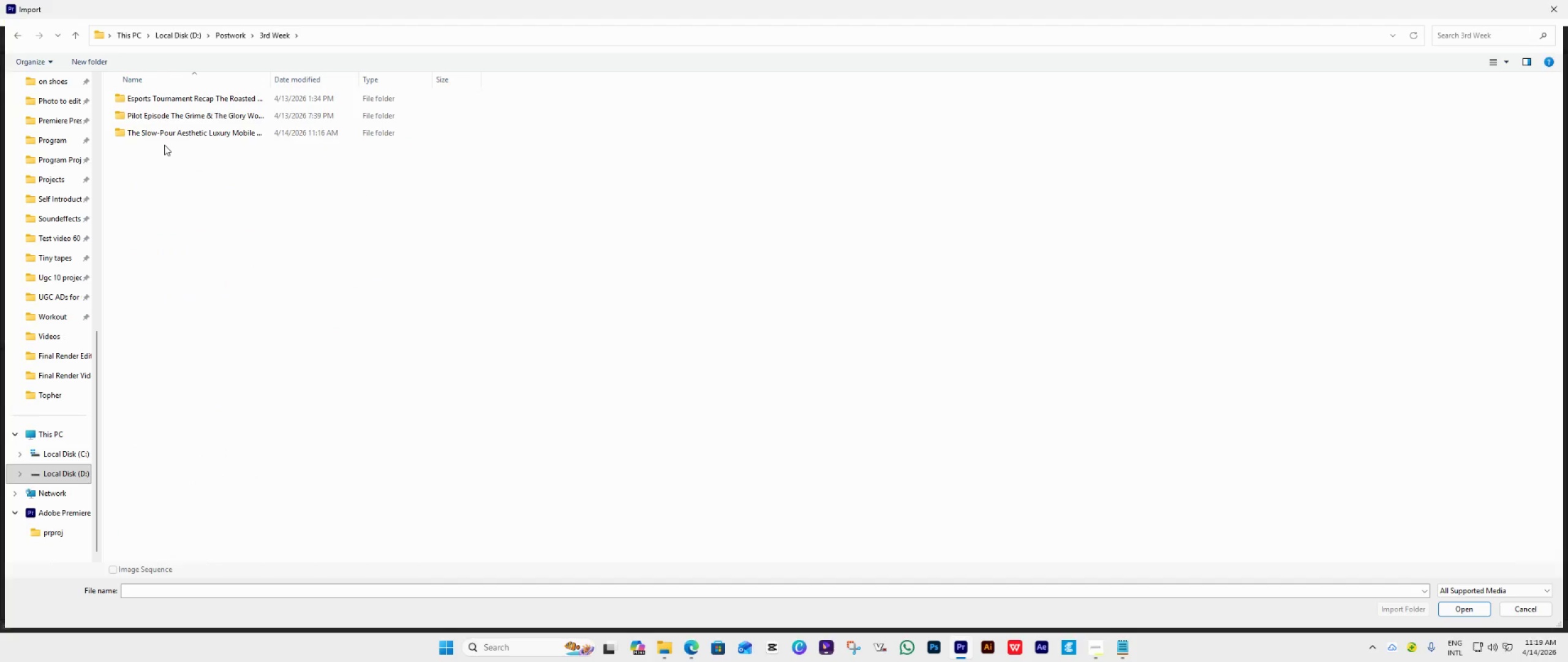 
double_click([177, 132])
 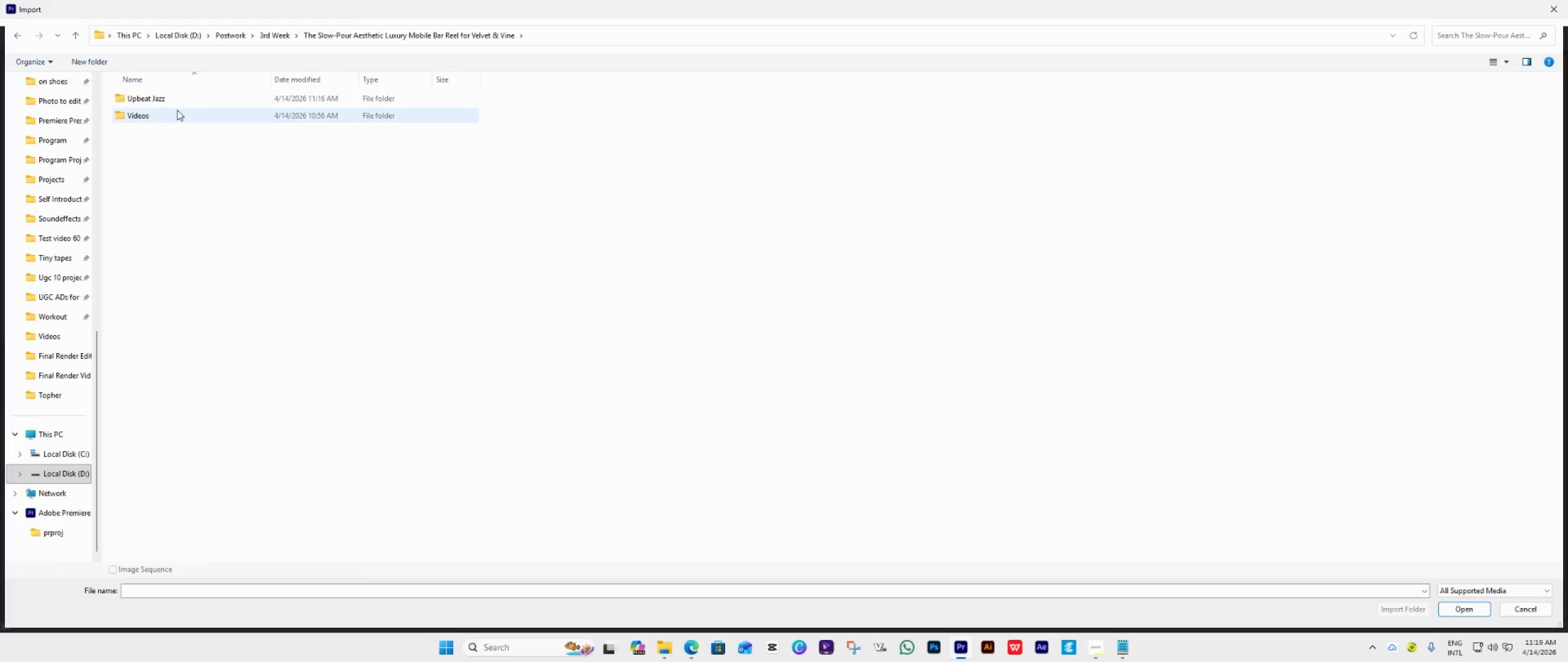 
left_click([177, 109])
 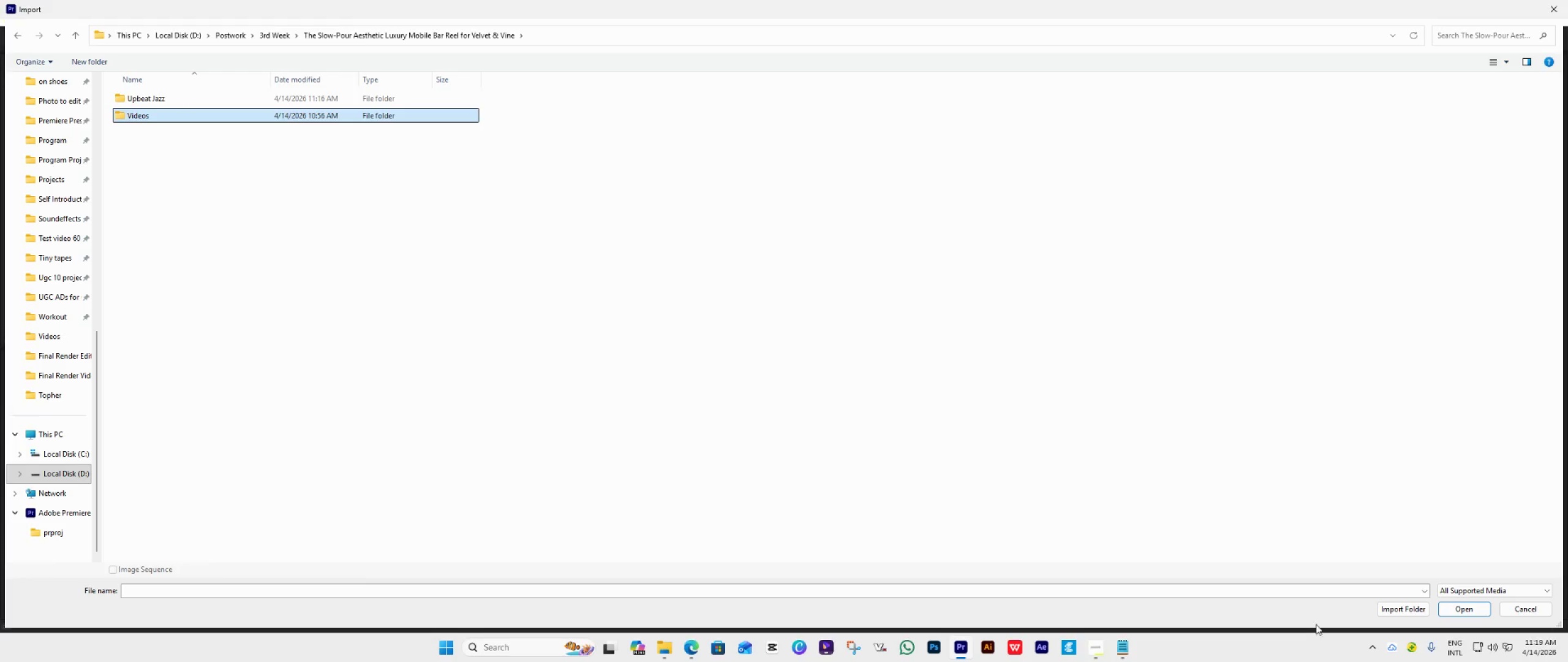 
left_click([1412, 606])
 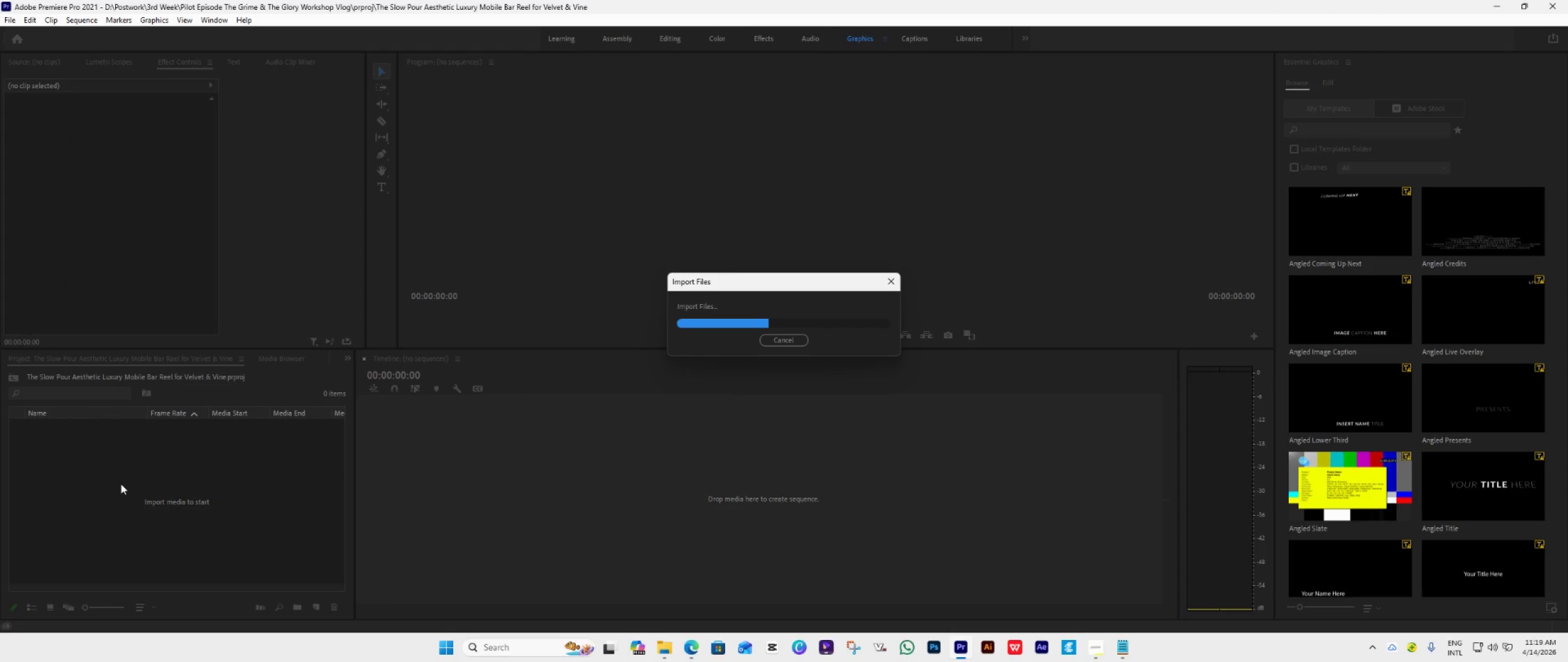 
double_click([140, 487])
 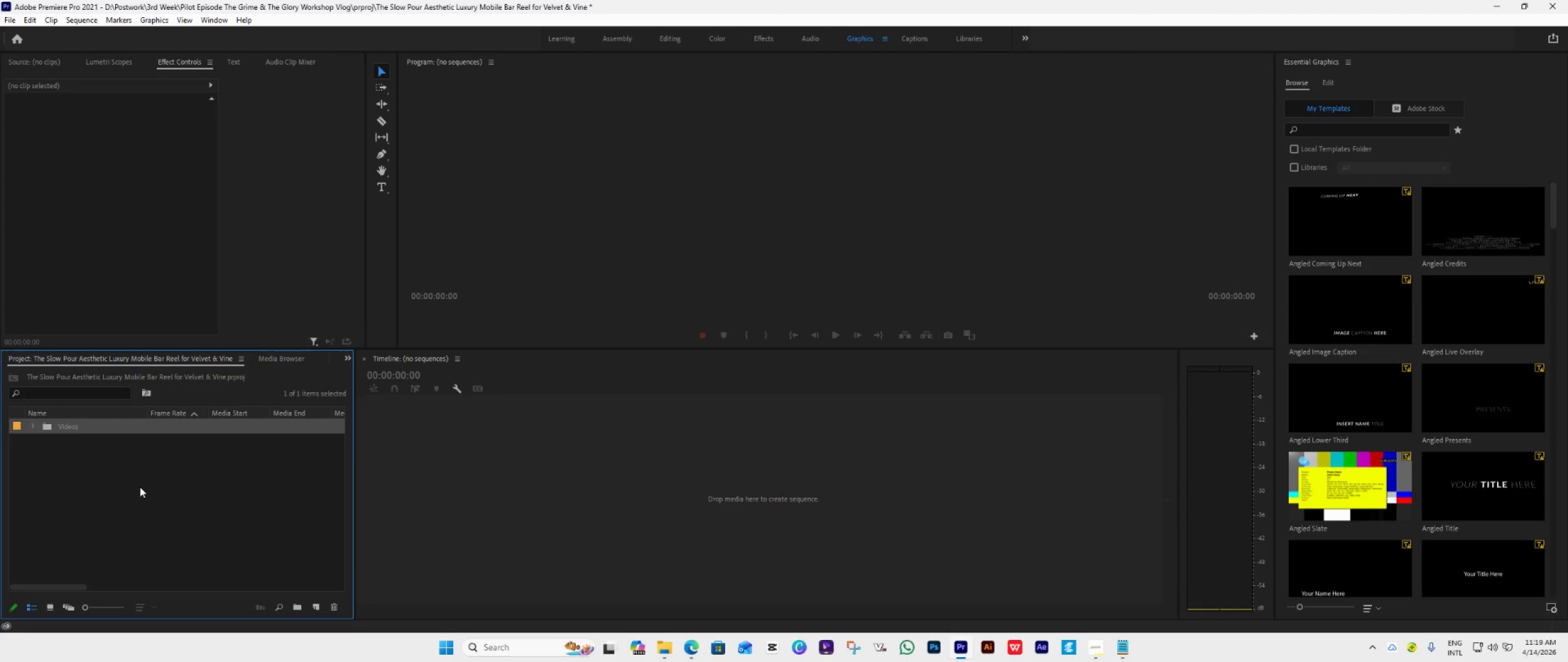 
double_click([140, 487])
 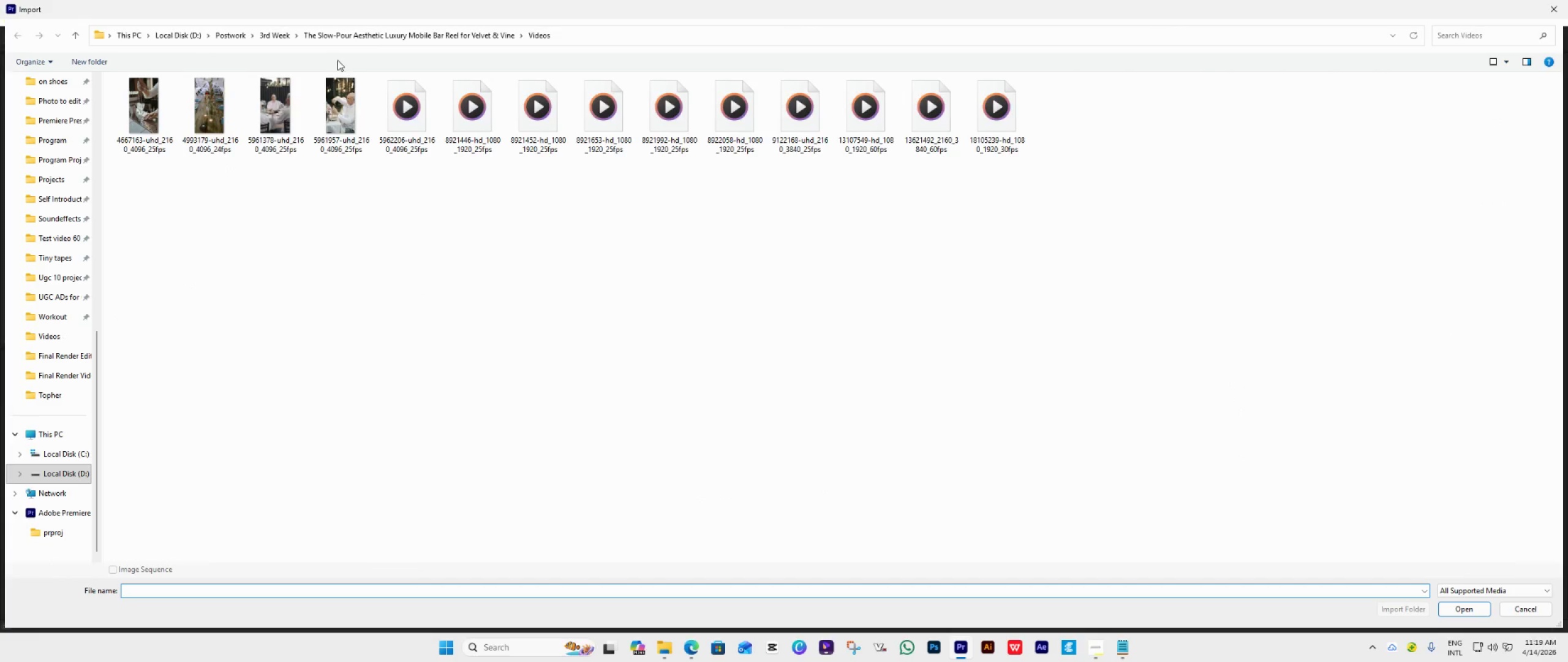 
left_click([379, 39])
 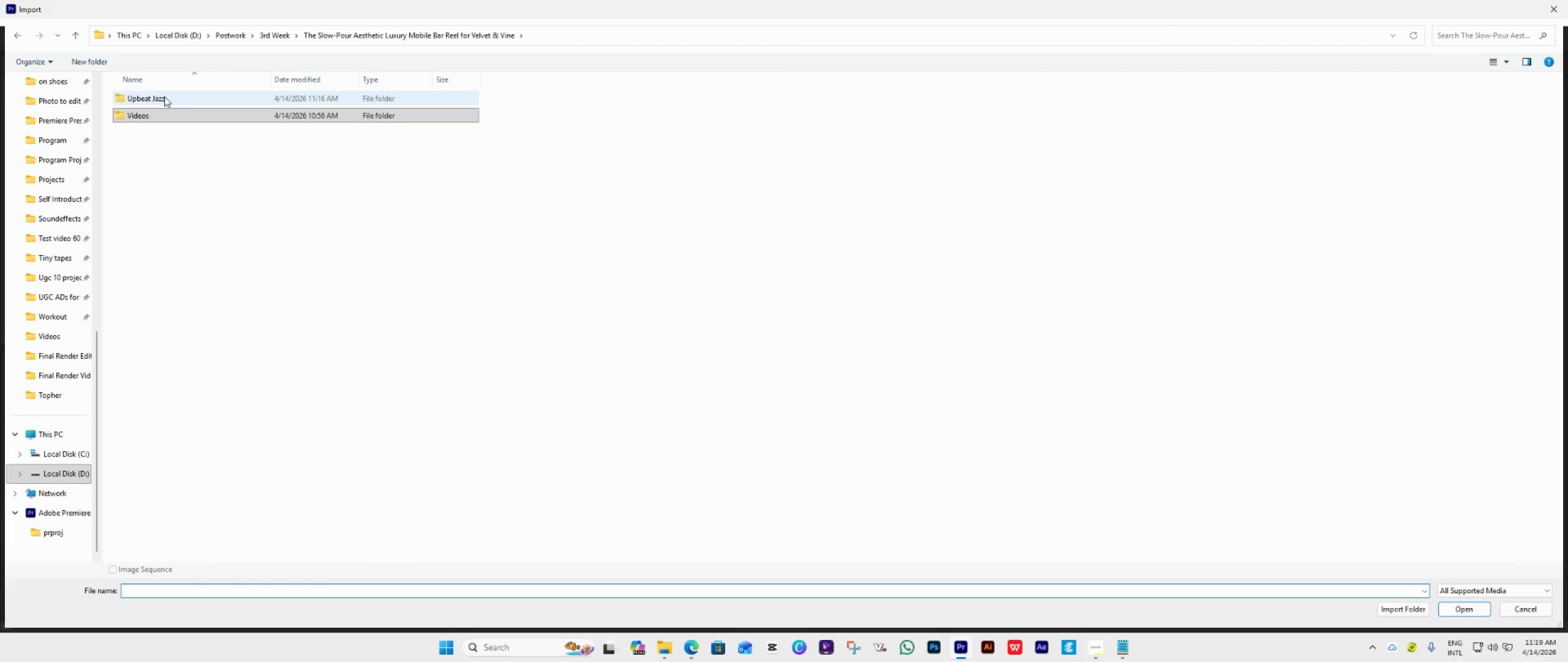 
left_click([164, 96])
 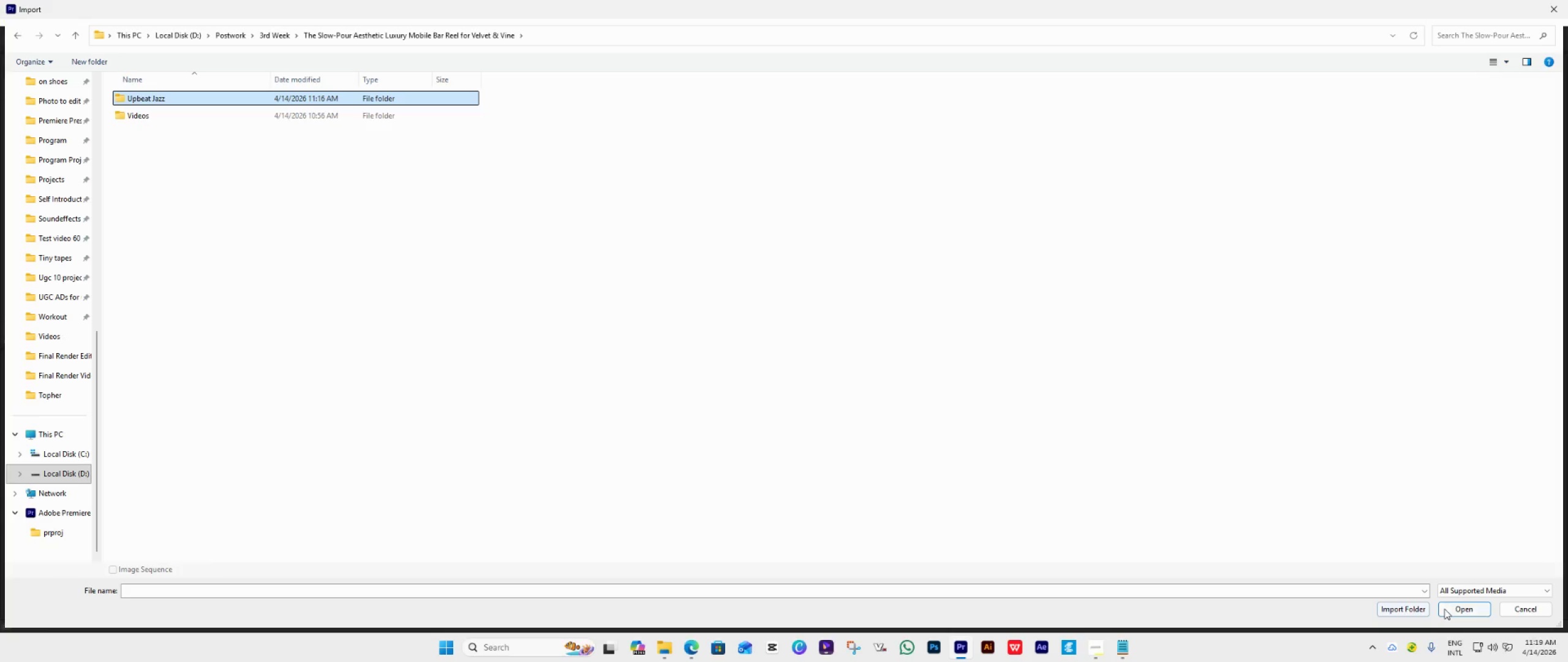 
left_click([1411, 611])
 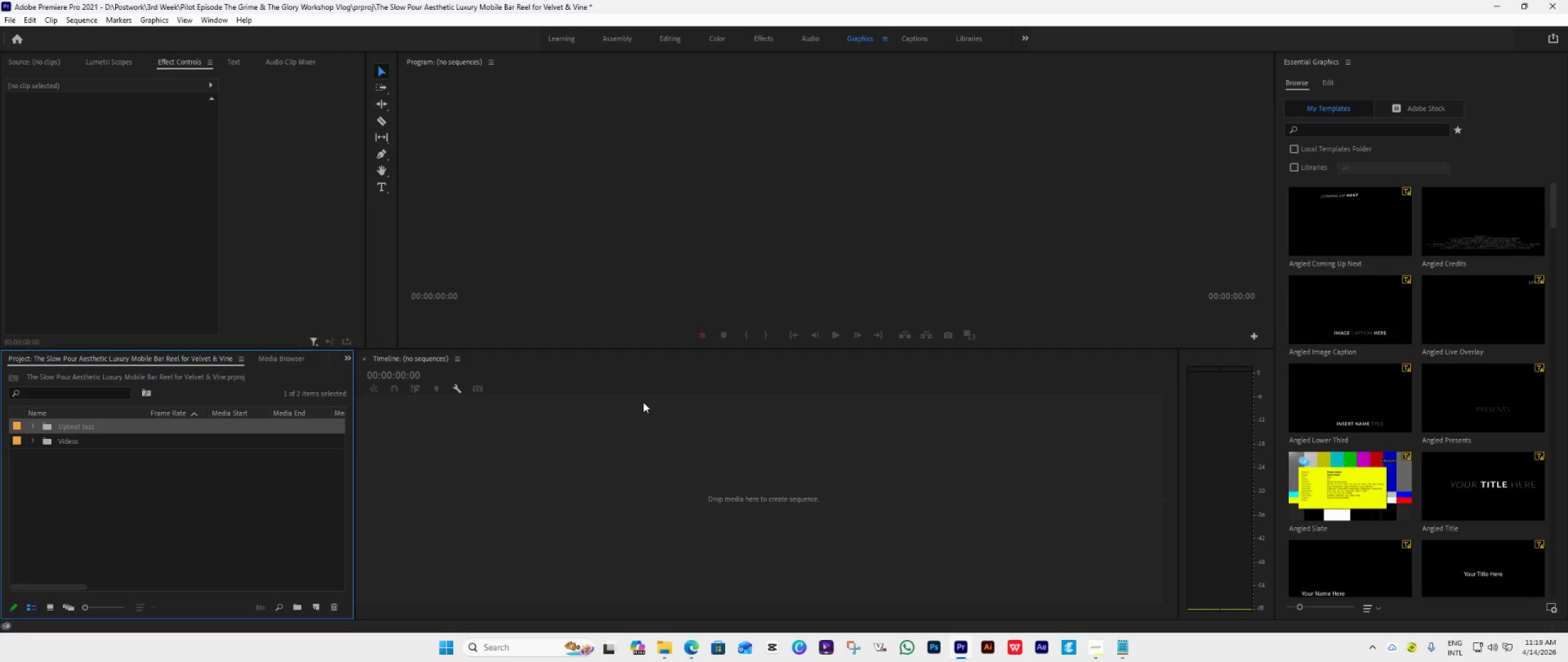 
wait(10.92)
 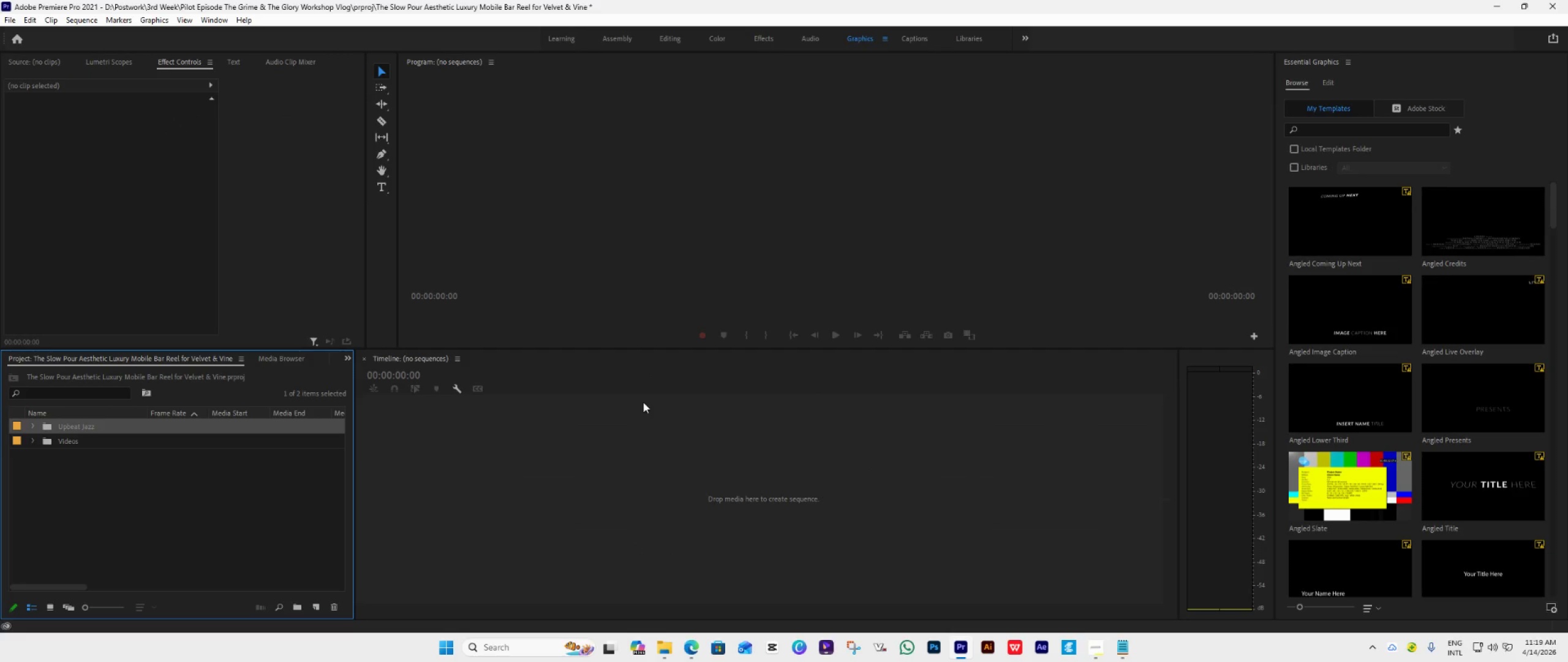 
left_click([243, 519])
 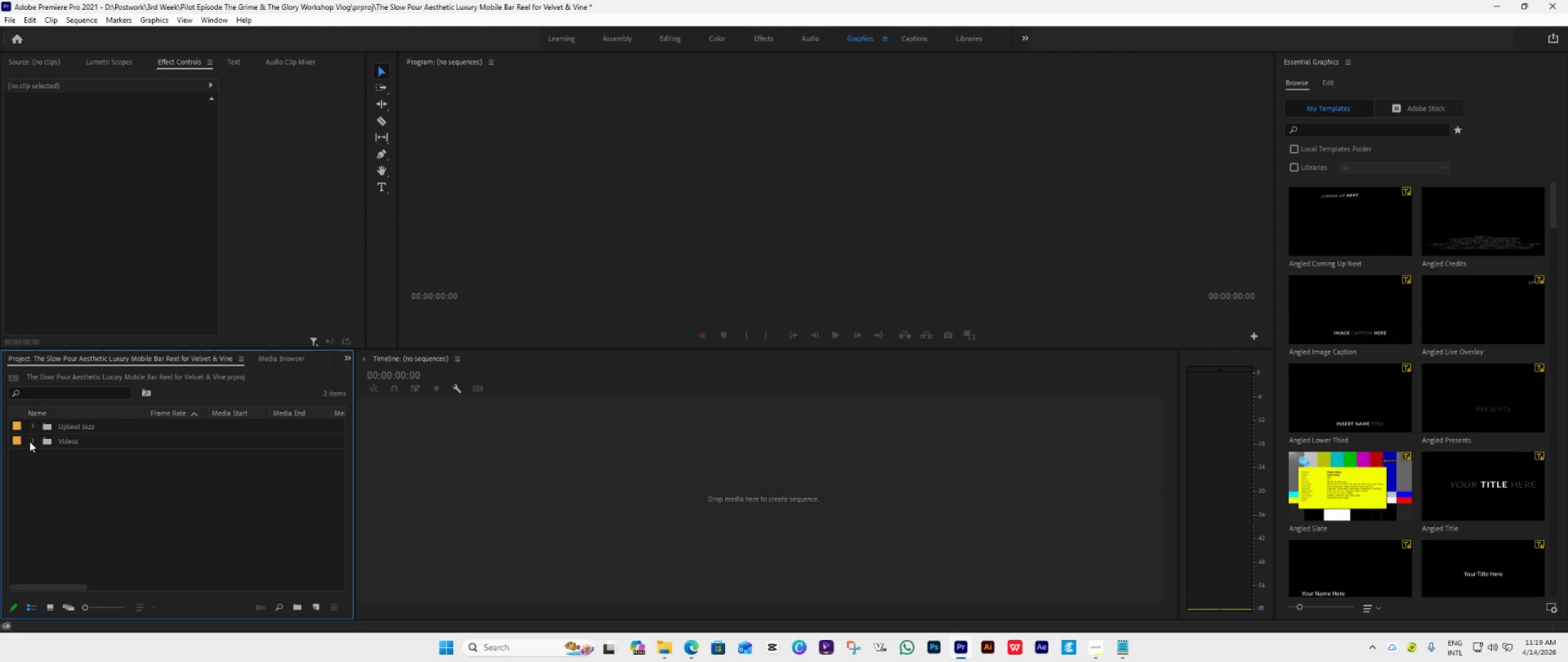 
left_click([33, 440])
 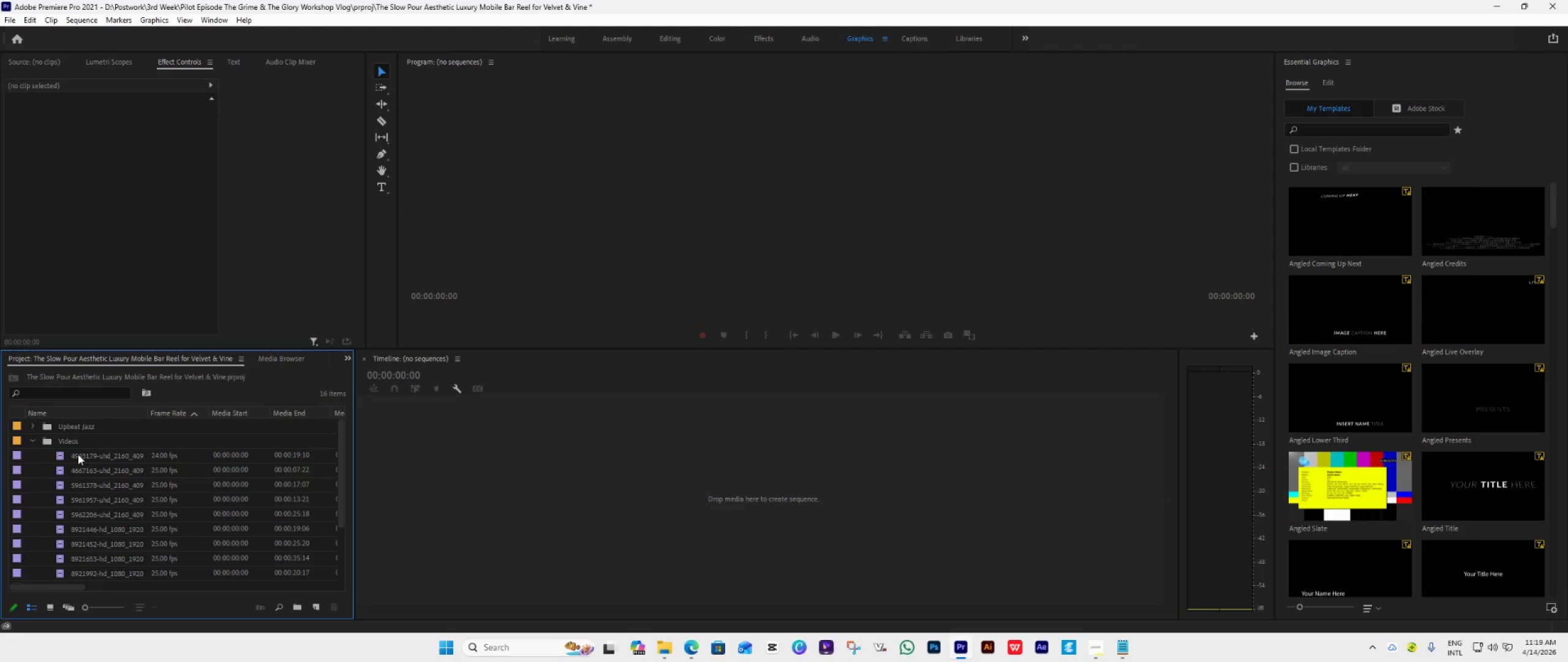 
wait(5.81)
 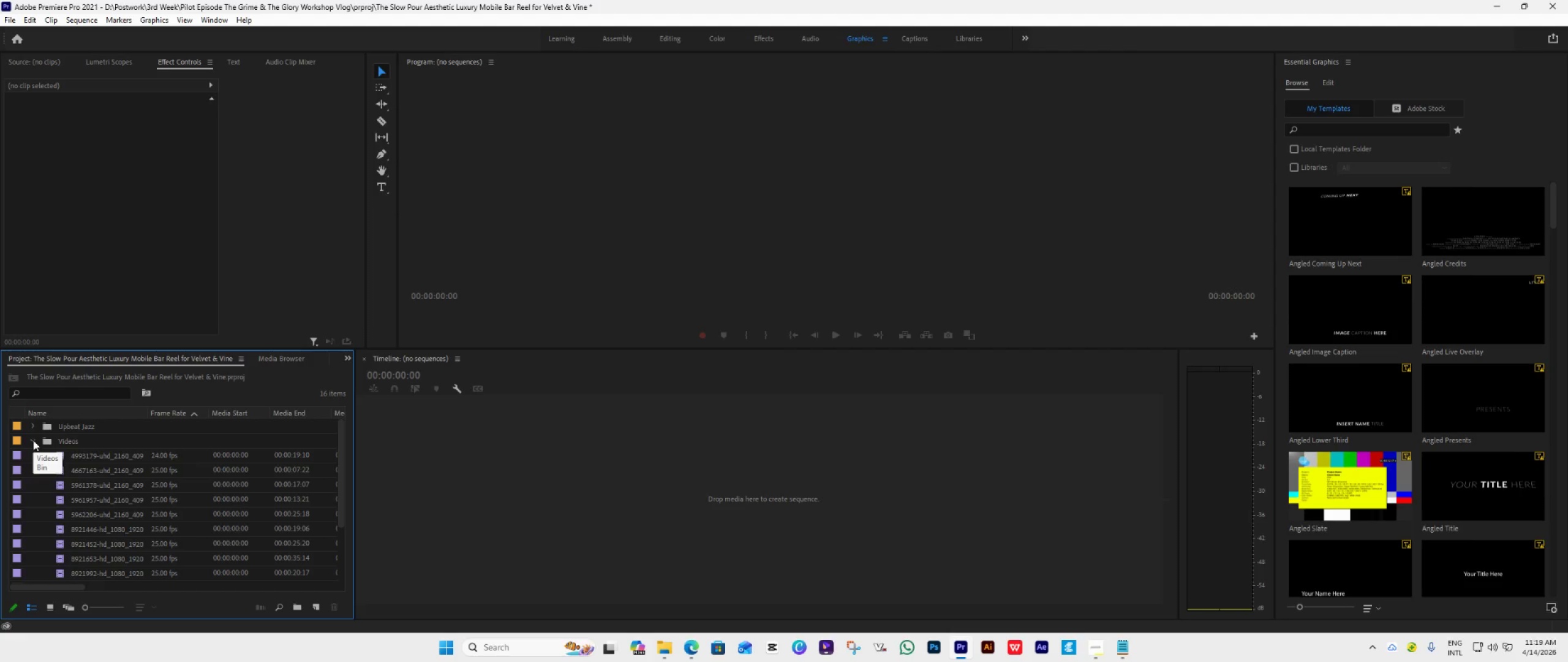 
left_click([65, 460])
 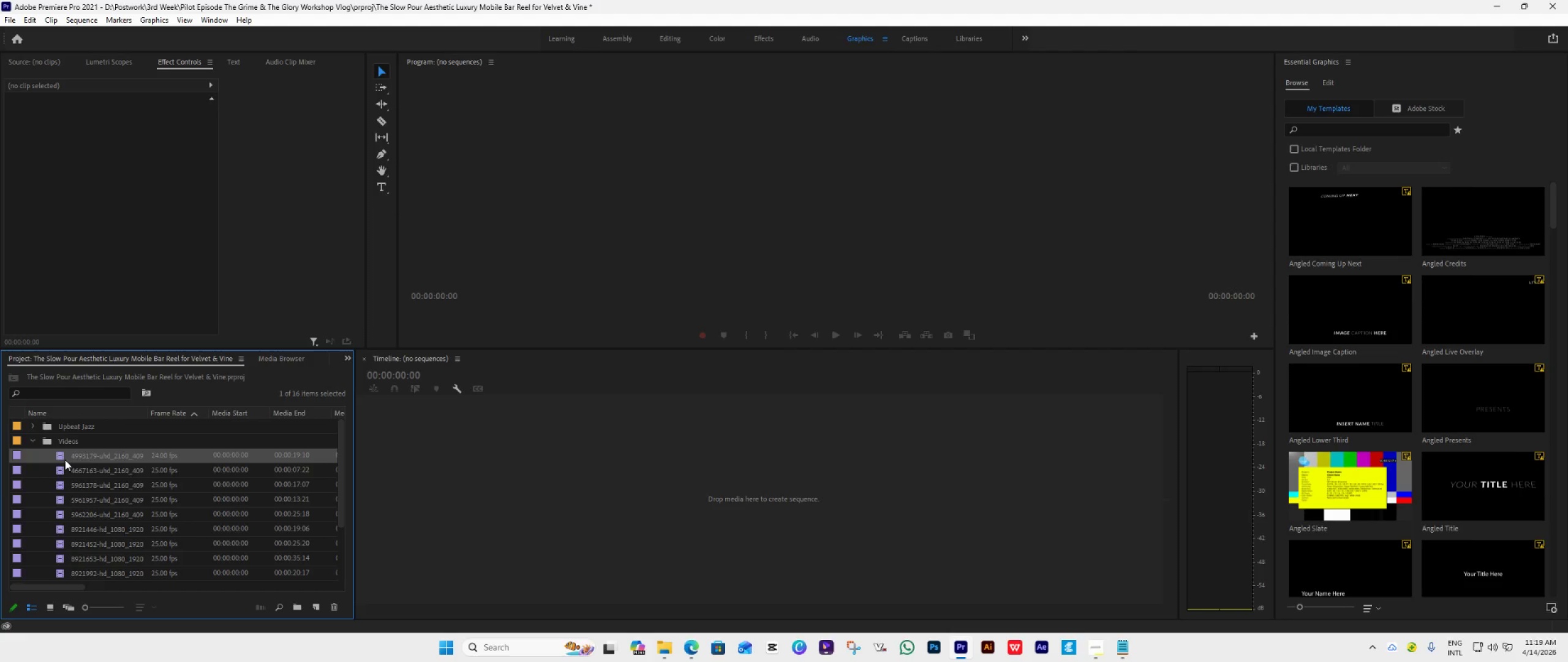 
left_click([65, 460])
 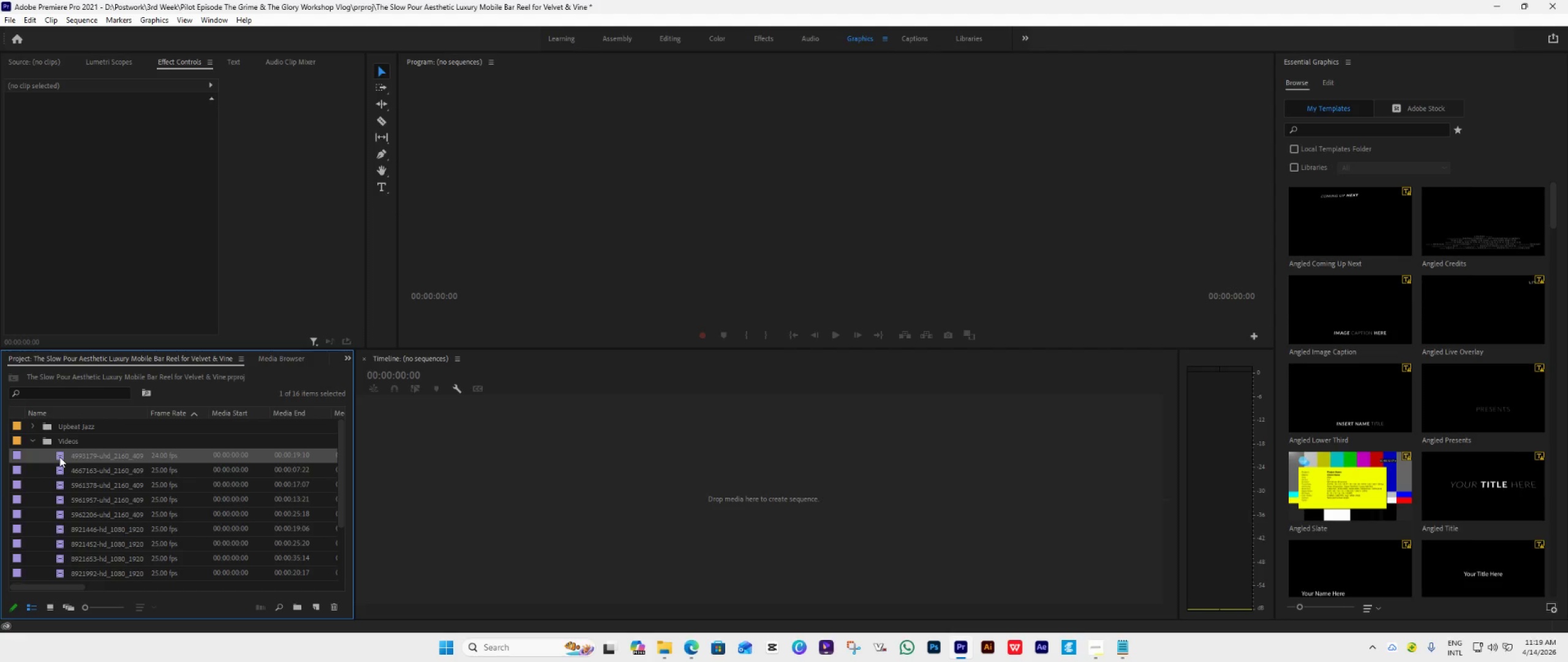 
double_click([59, 457])
 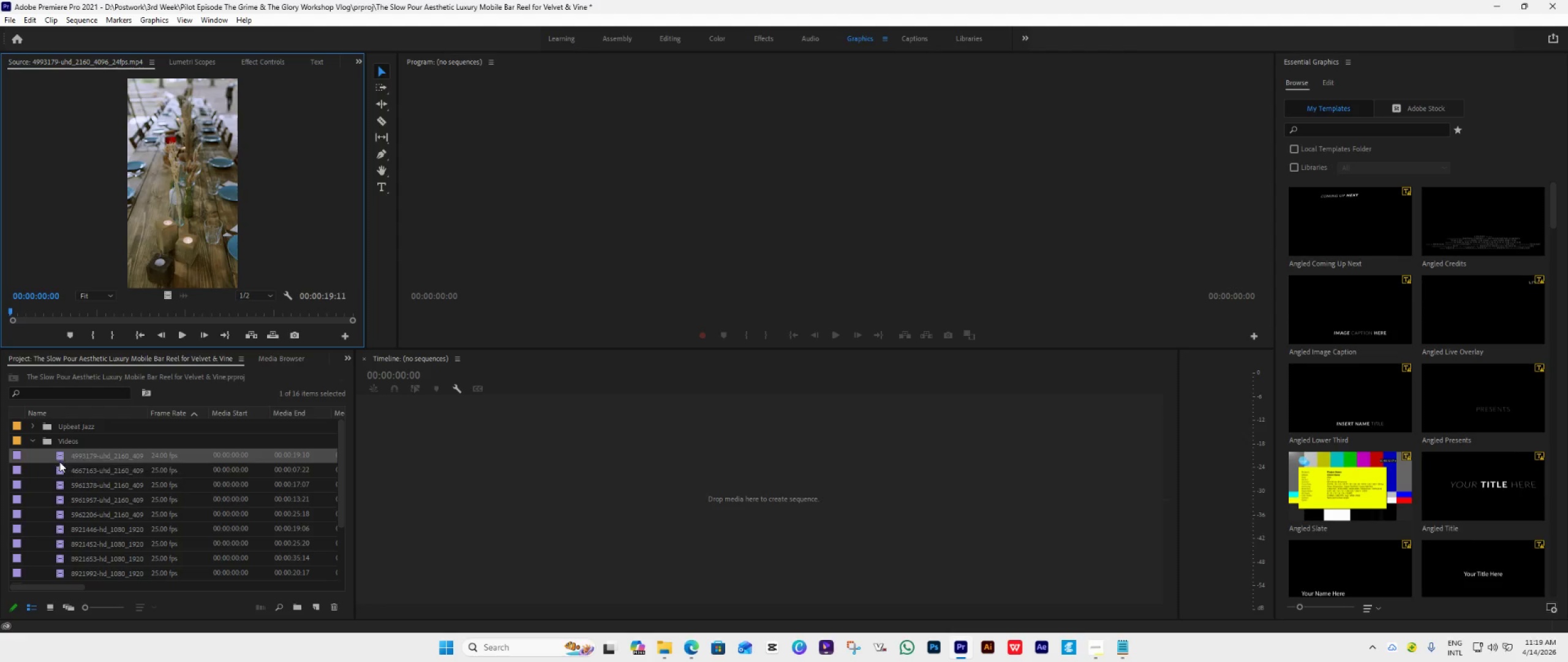 
double_click([61, 466])
 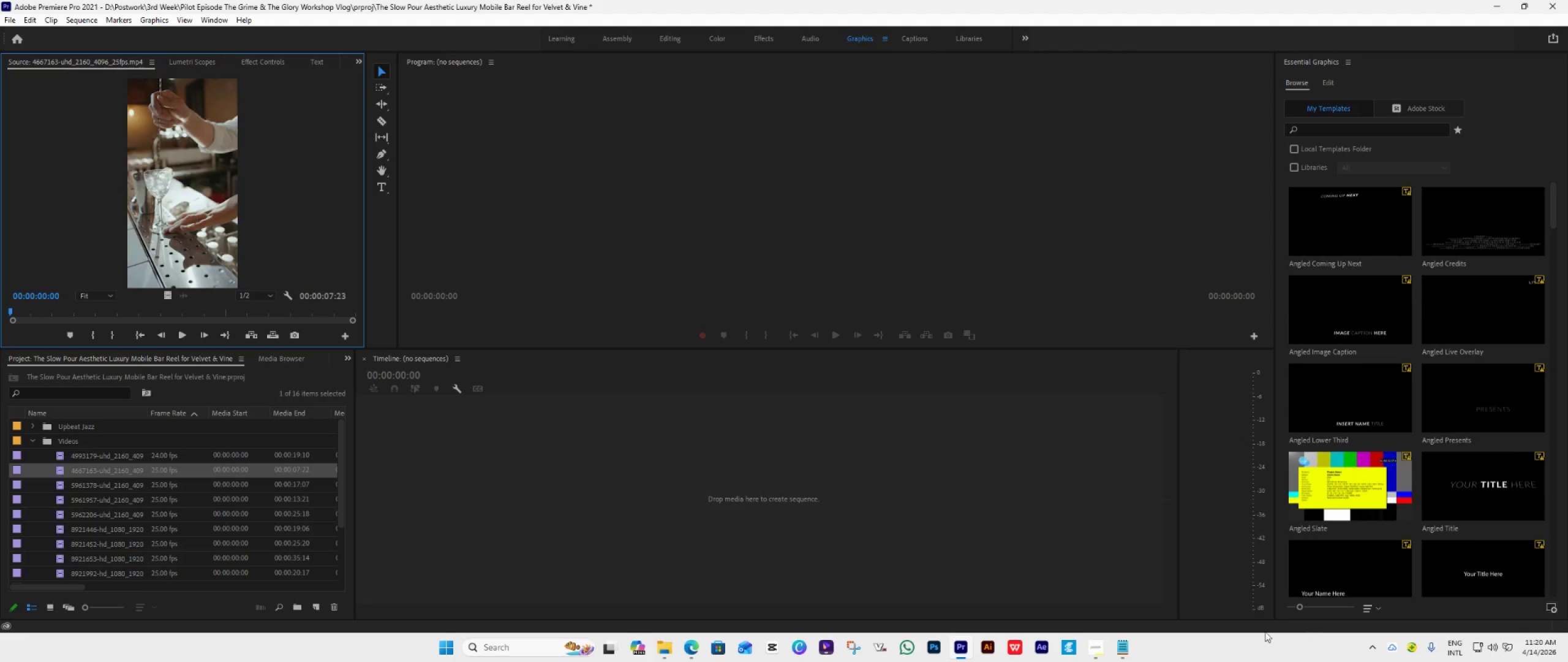 
left_click([1096, 649])